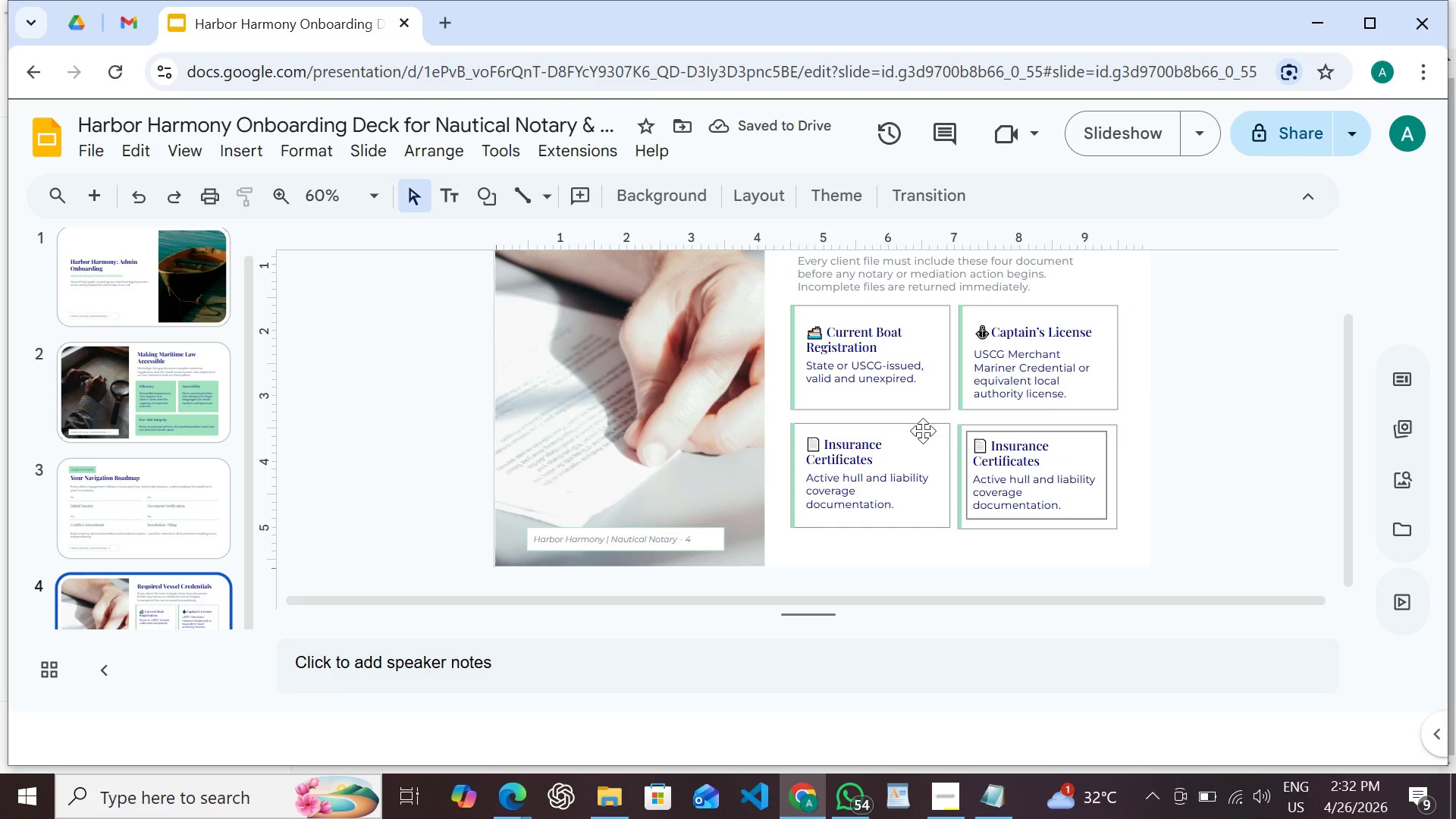 
left_click([987, 448])
 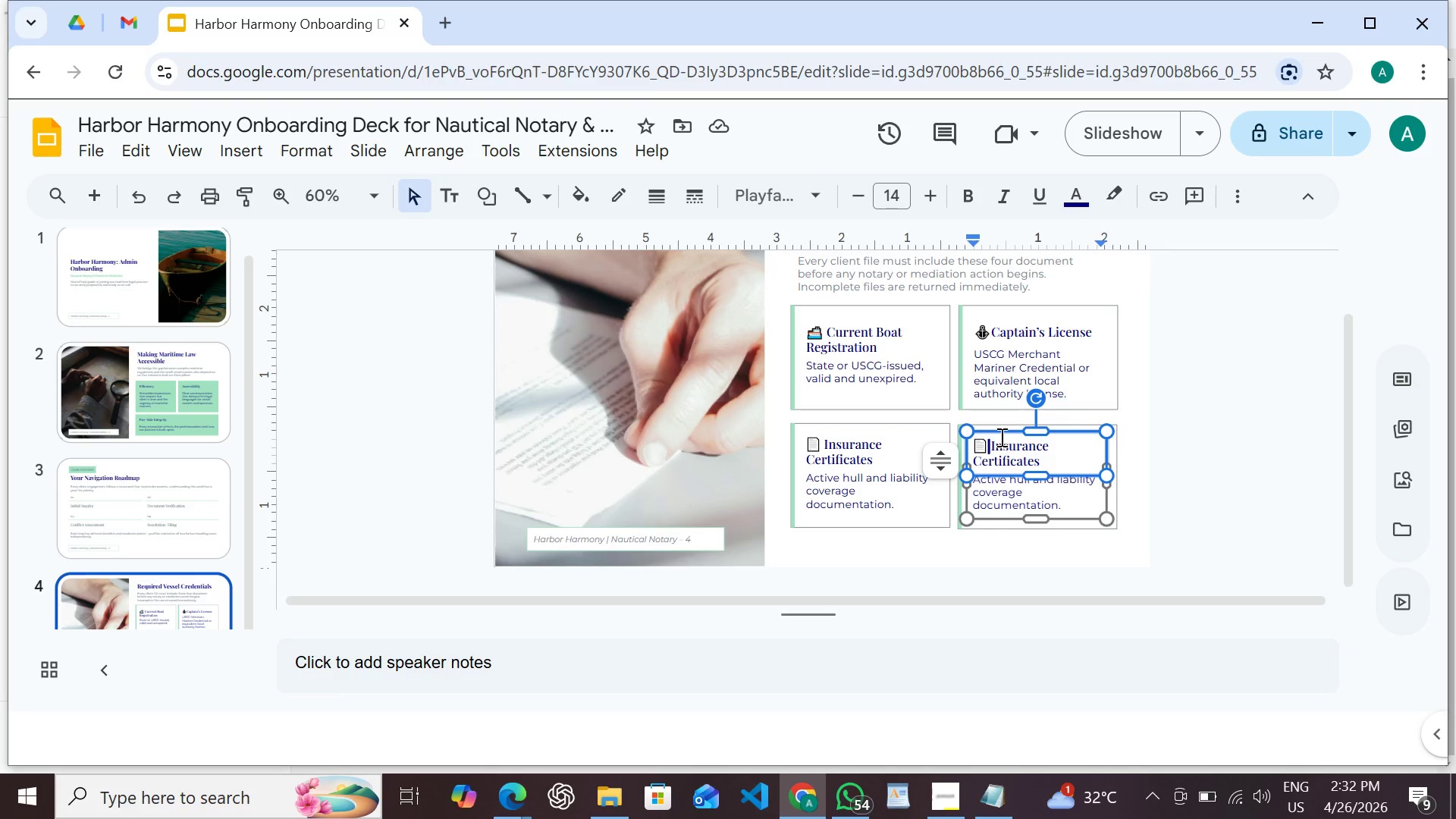 
key(Backspace)
 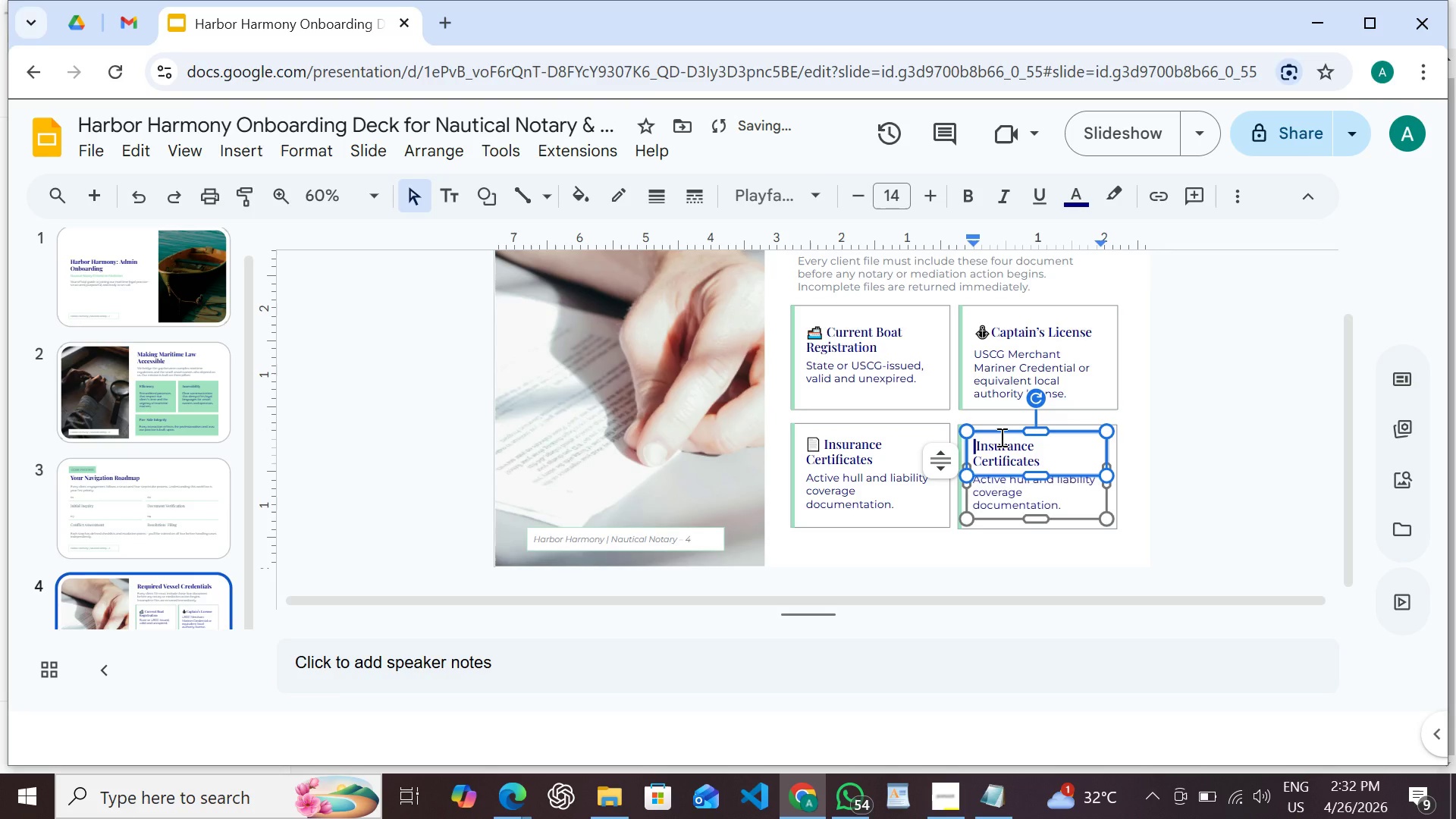 
key(Backspace)
 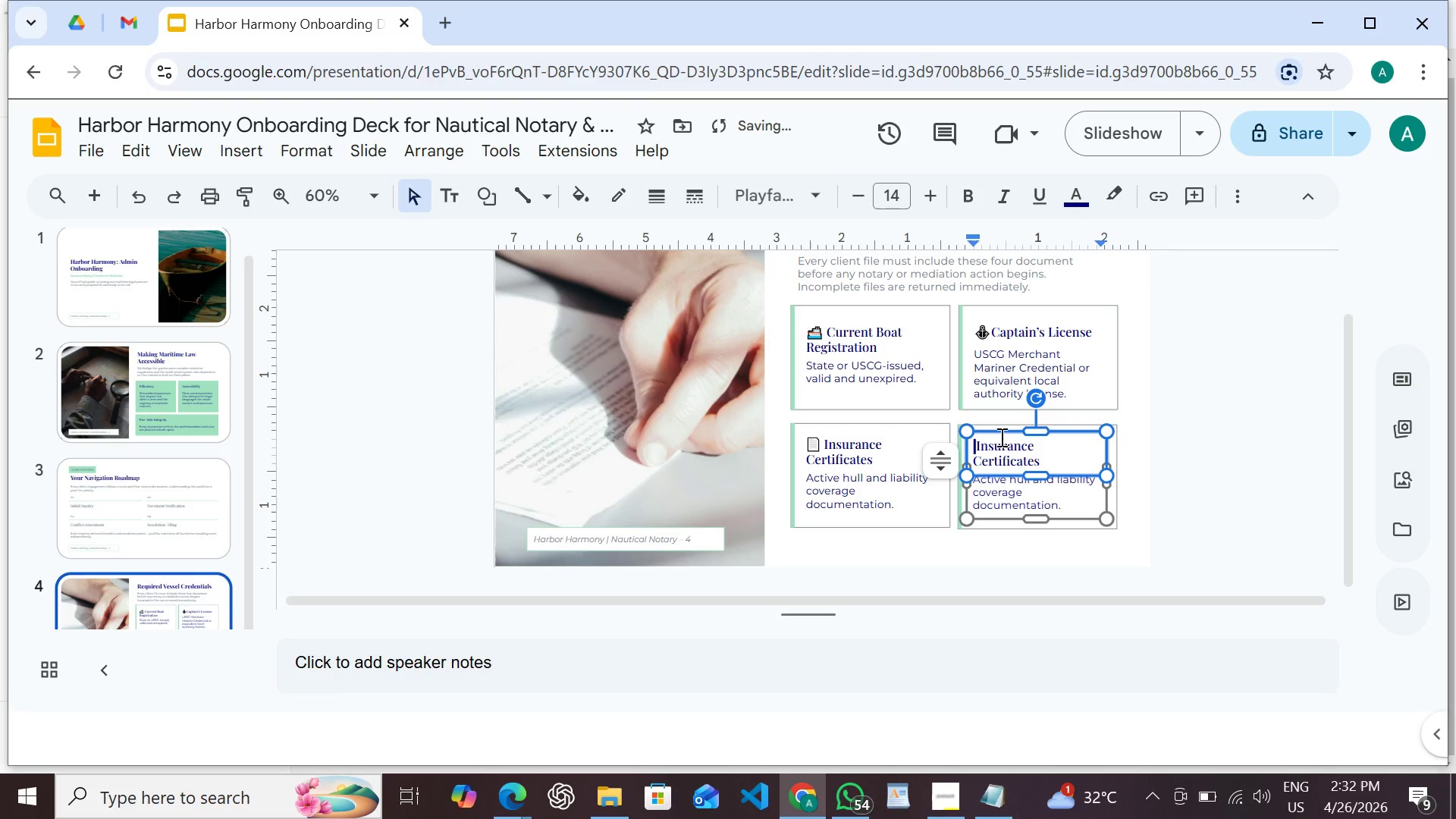 
key(Meta+Period)
 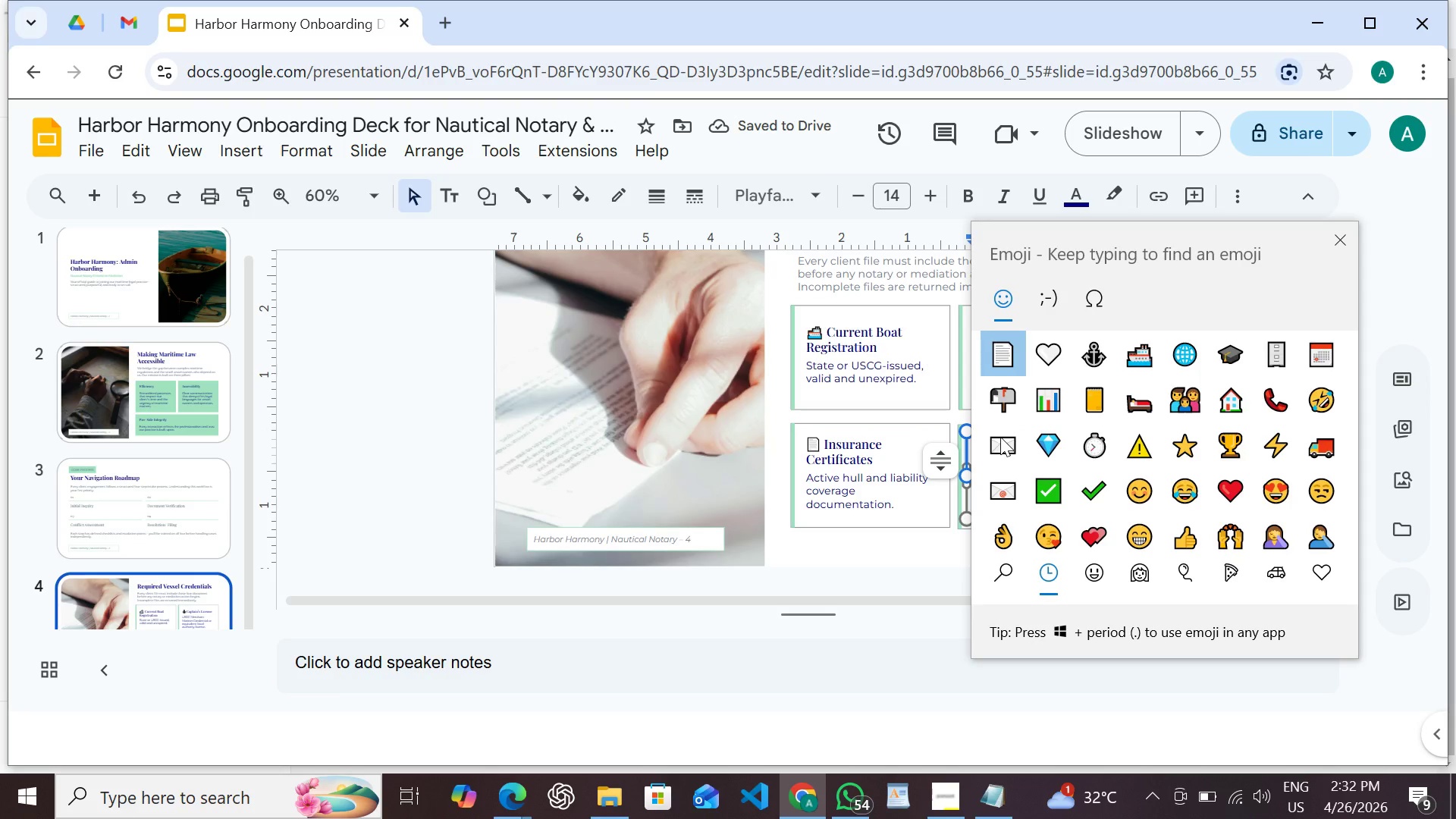 
type(spa)
 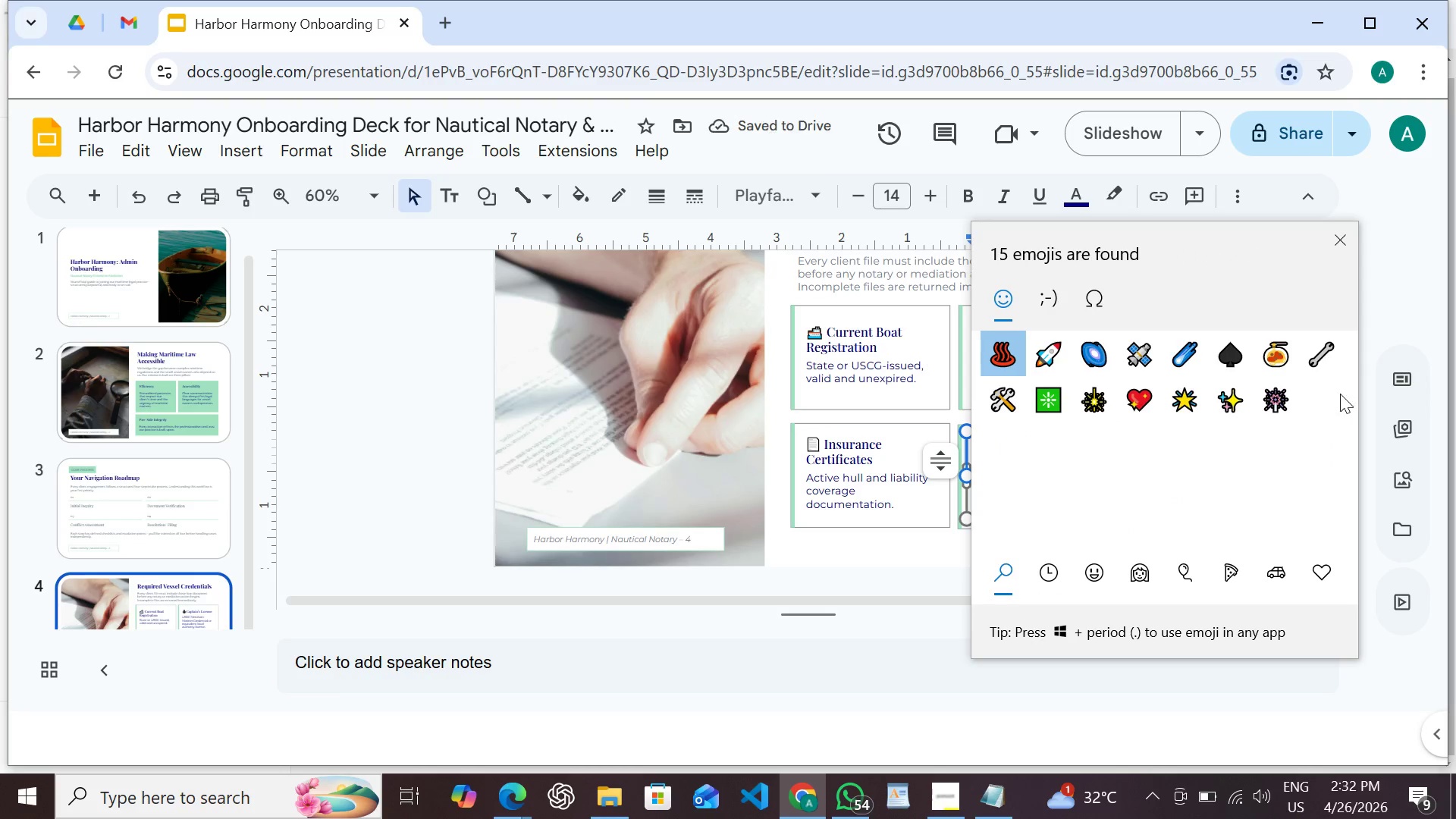 
left_click([1324, 359])
 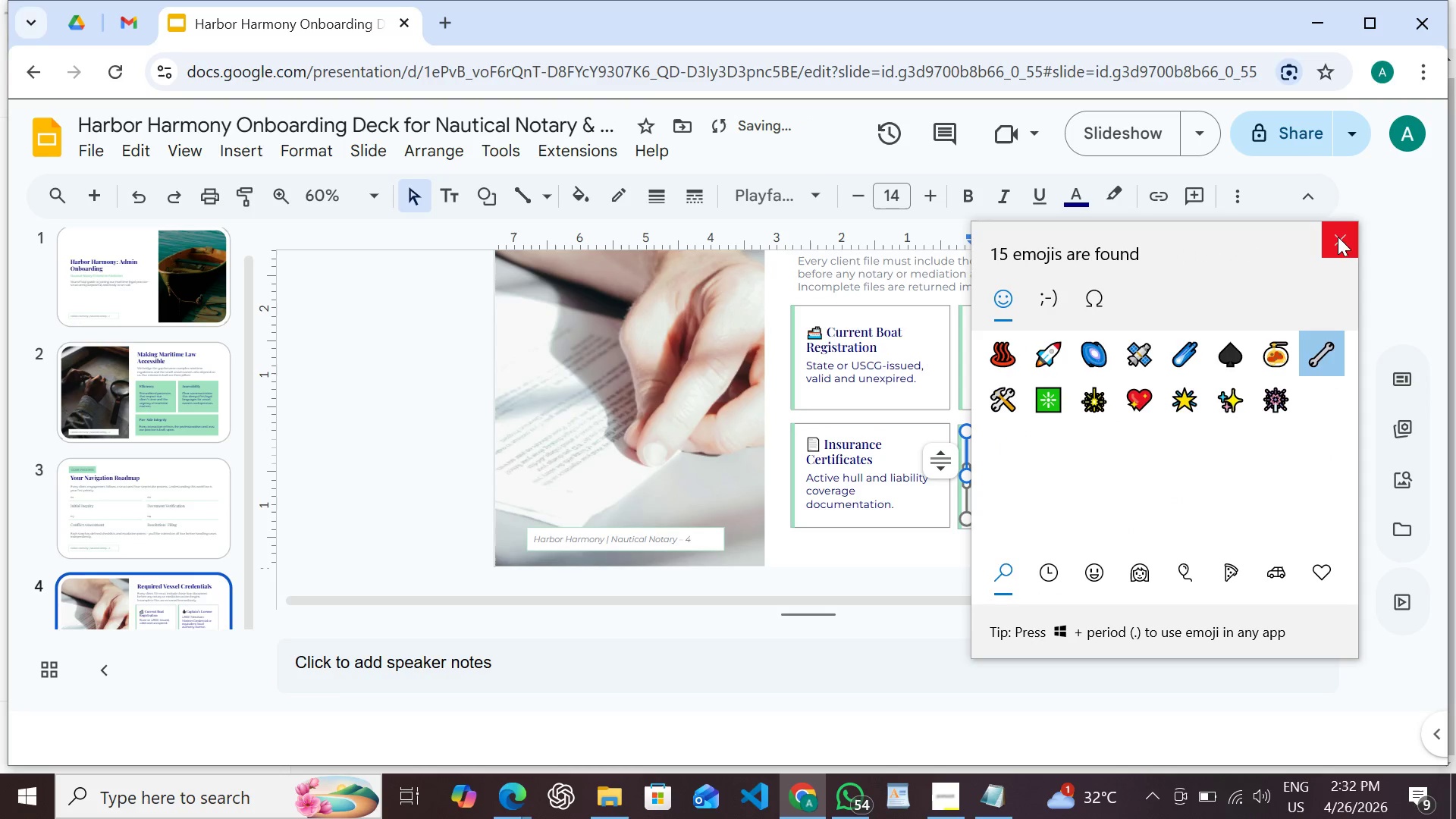 
left_click([1335, 228])
 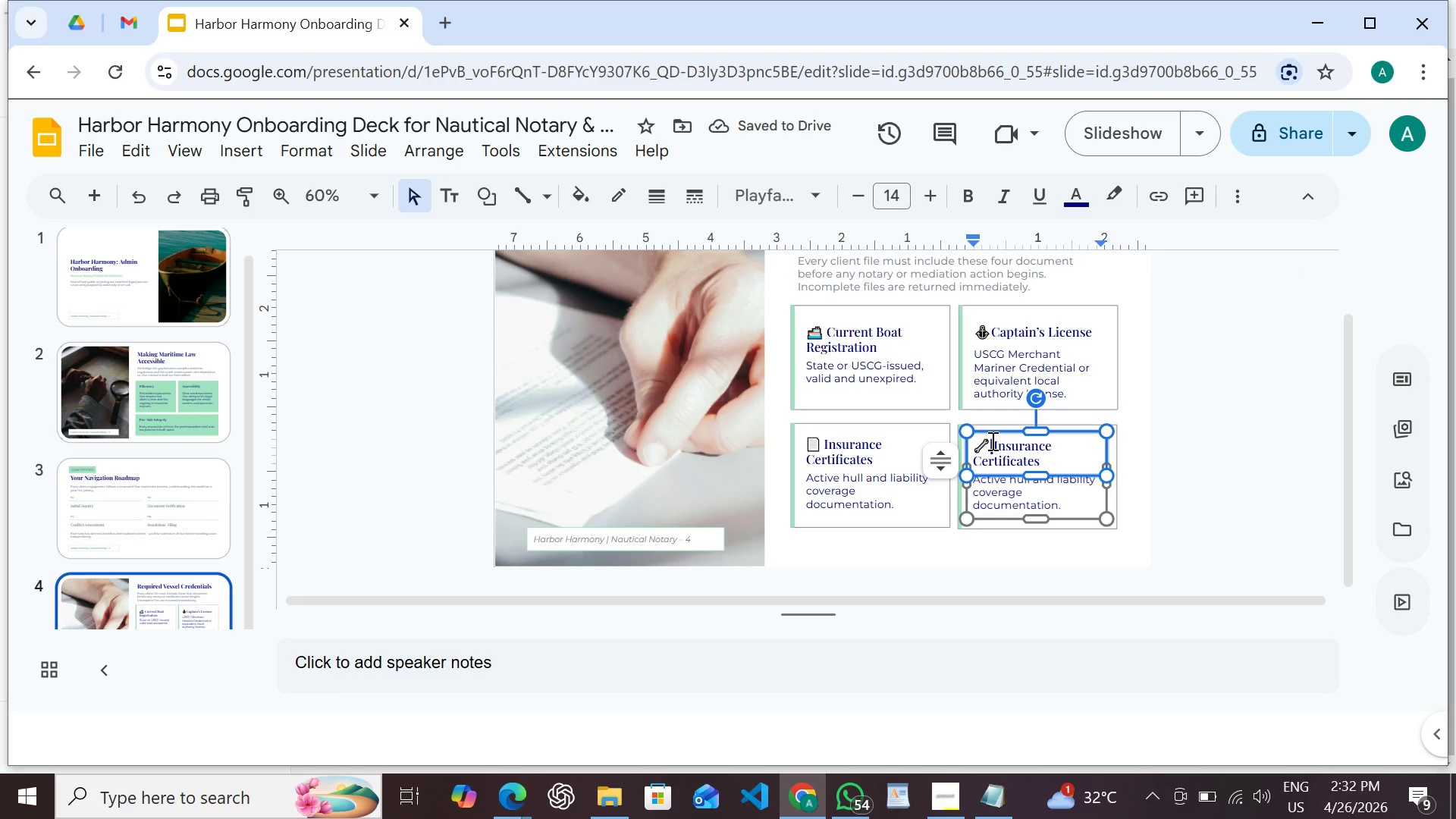 
left_click_drag(start_coordinate=[991, 441], to_coordinate=[1086, 469])
 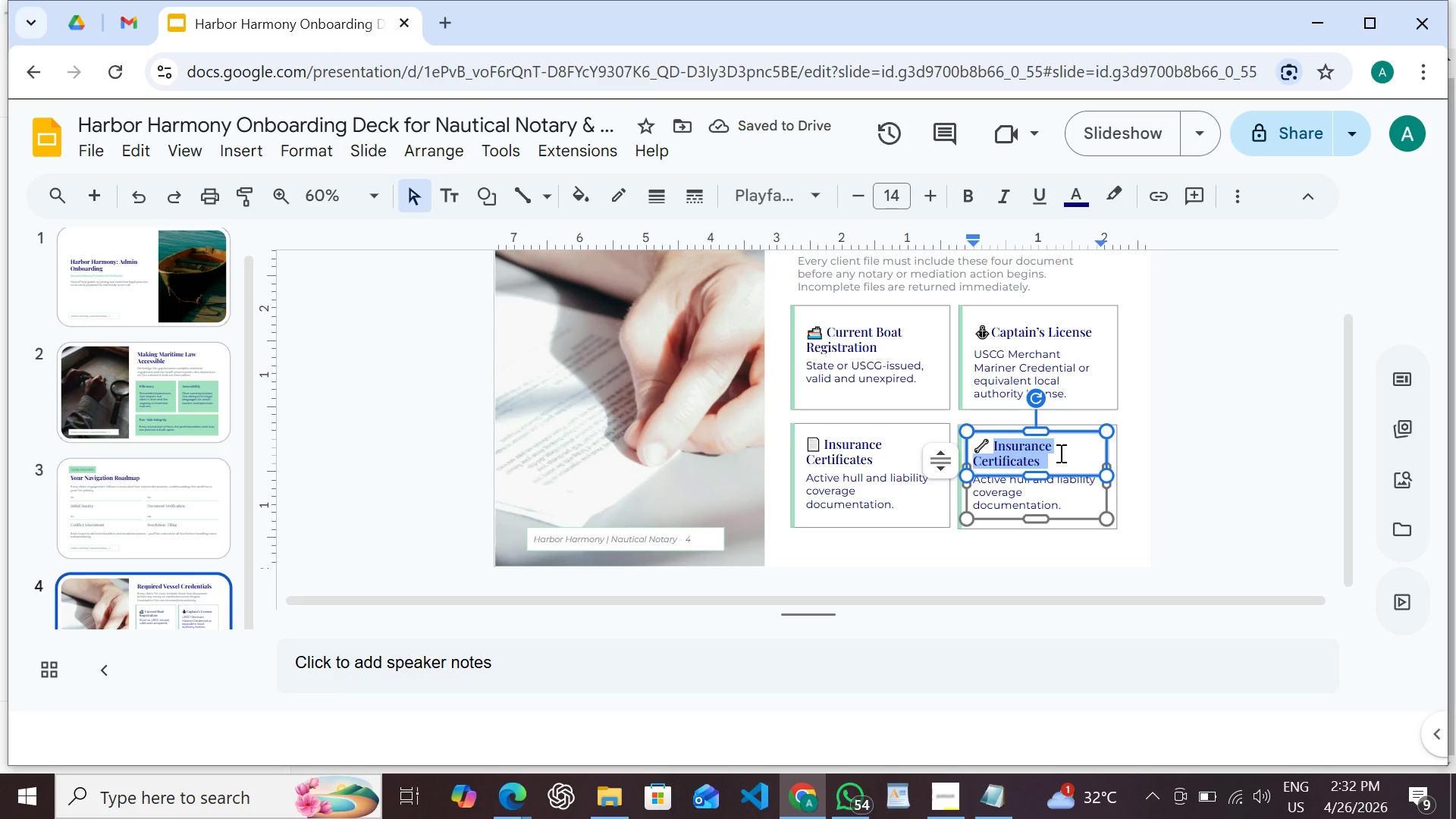 
type(Vessel Maintenance Logs)
 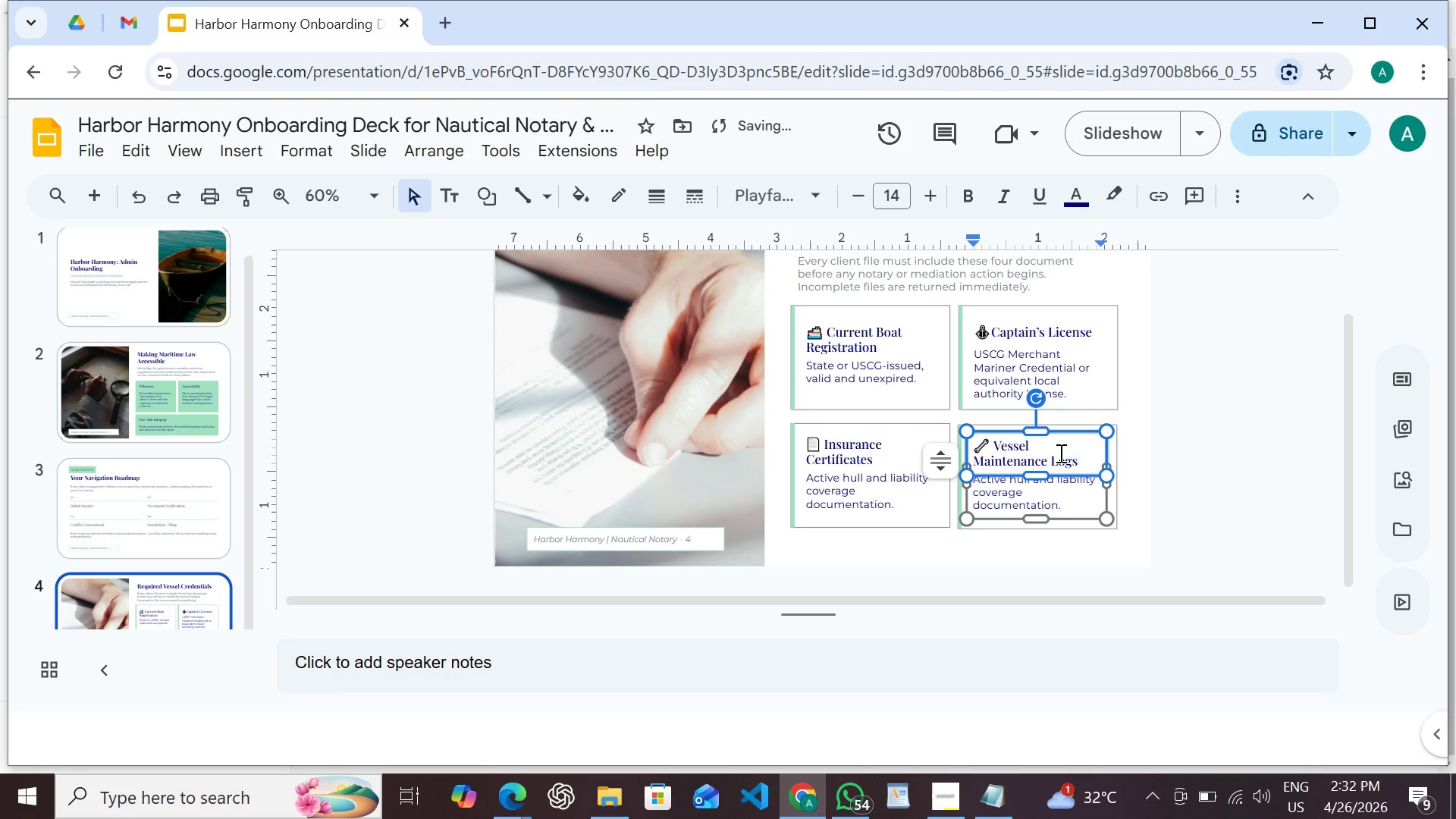 
double_click([984, 490])
 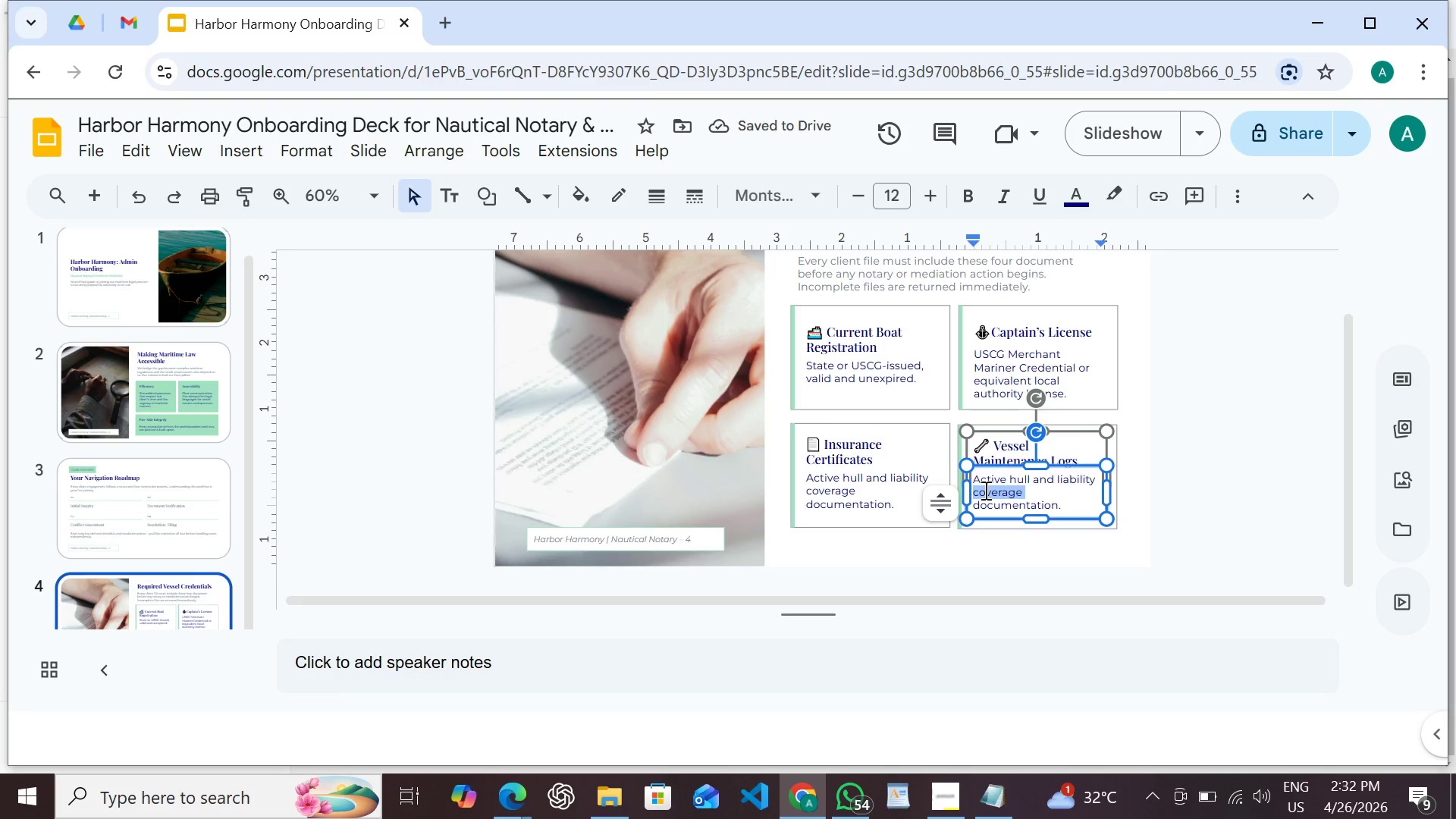 
triple_click([984, 490])
 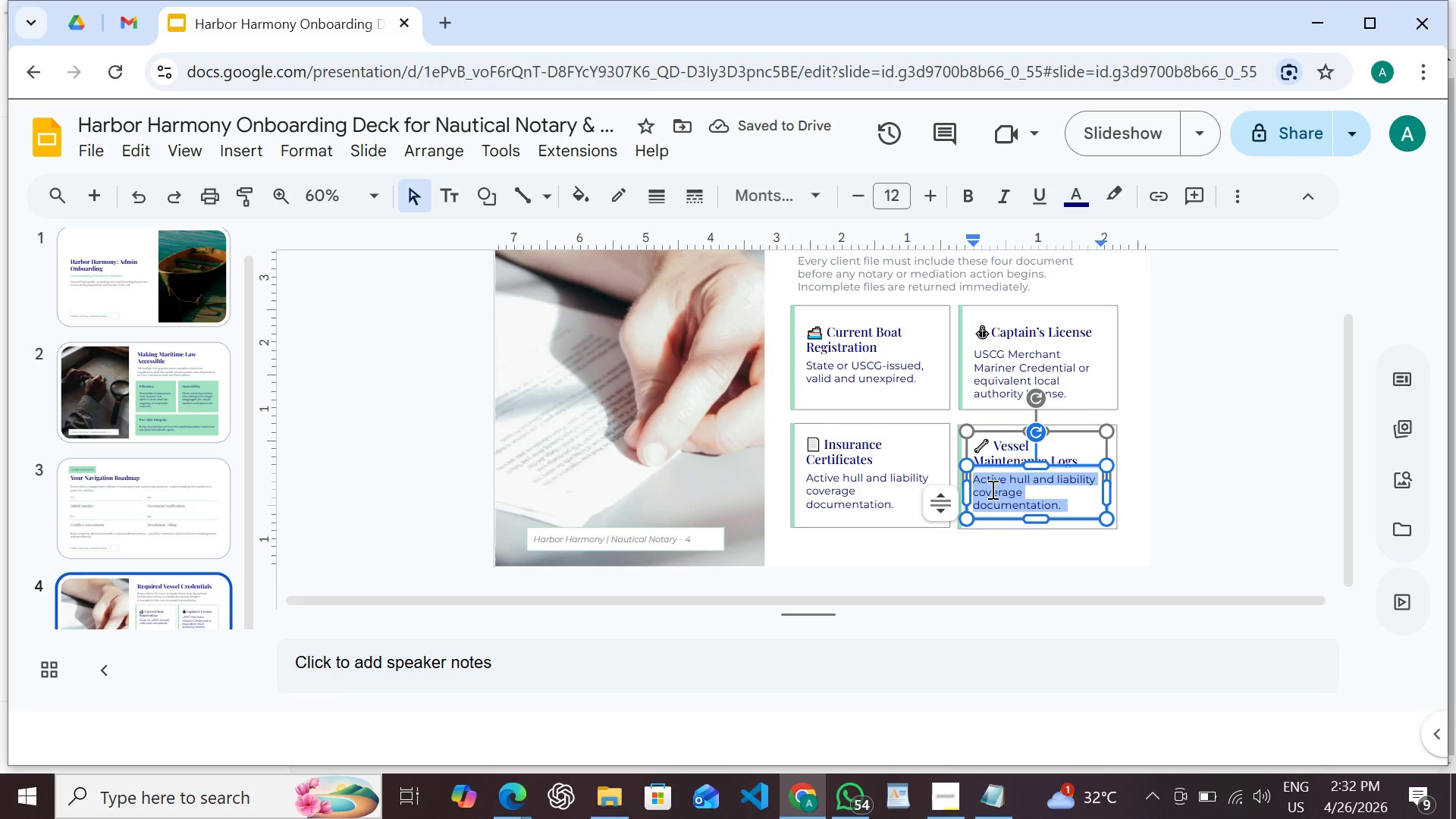 
type(Recent serice records confirming seaworthiness.)
 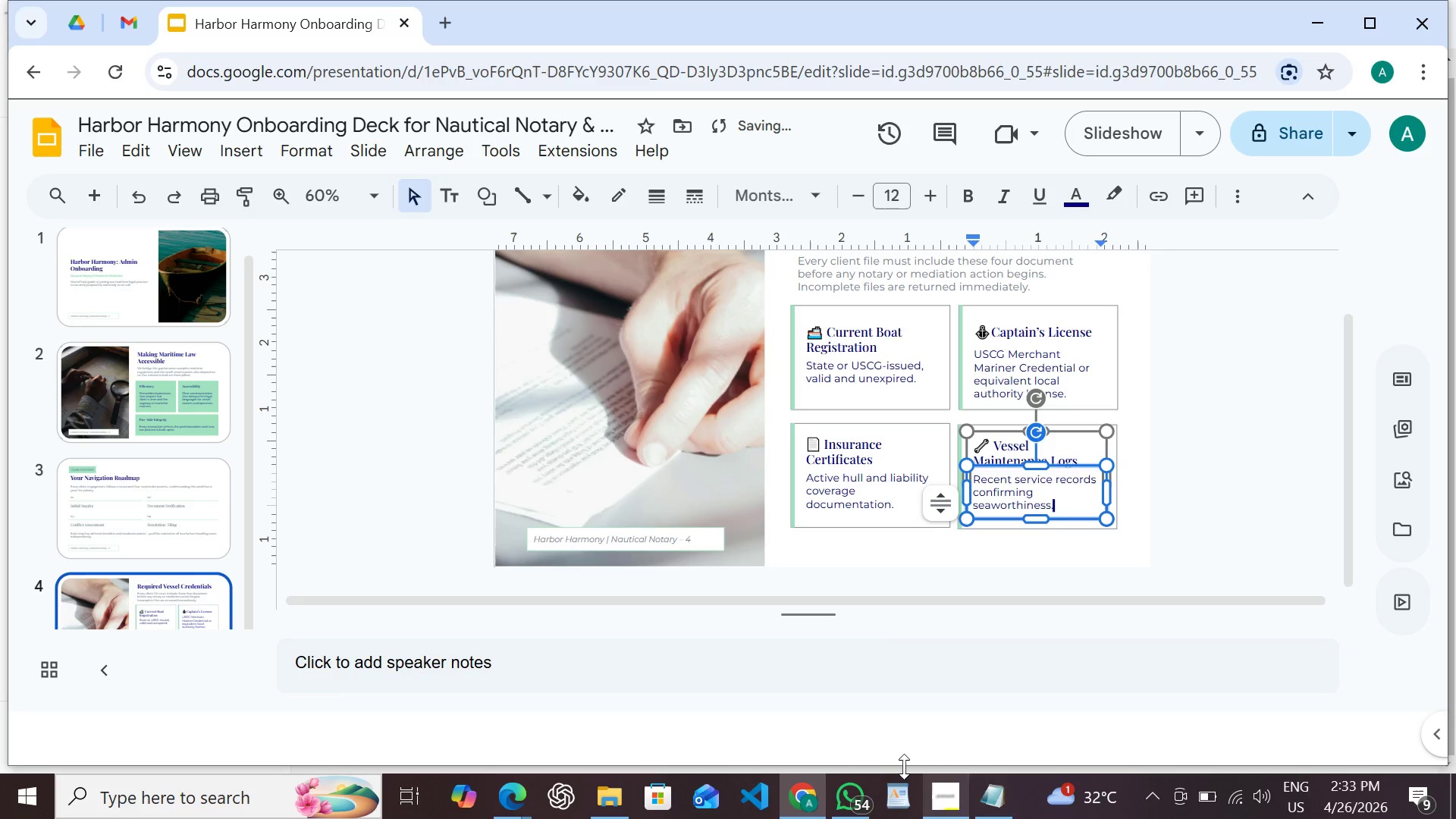 
left_click([934, 802])